 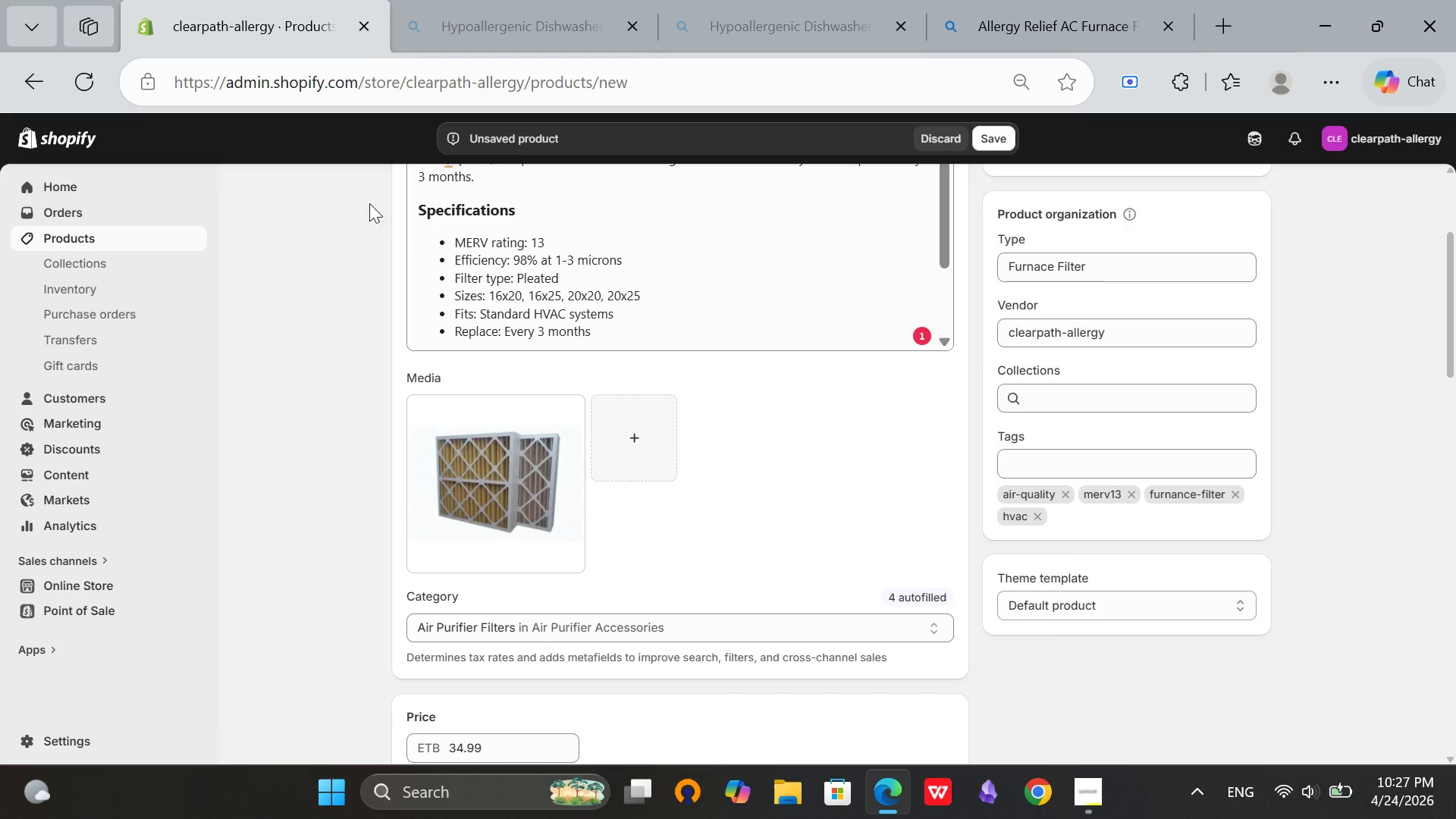 
scroll: coordinate [865, 399], scroll_direction: down, amount: 4.0
 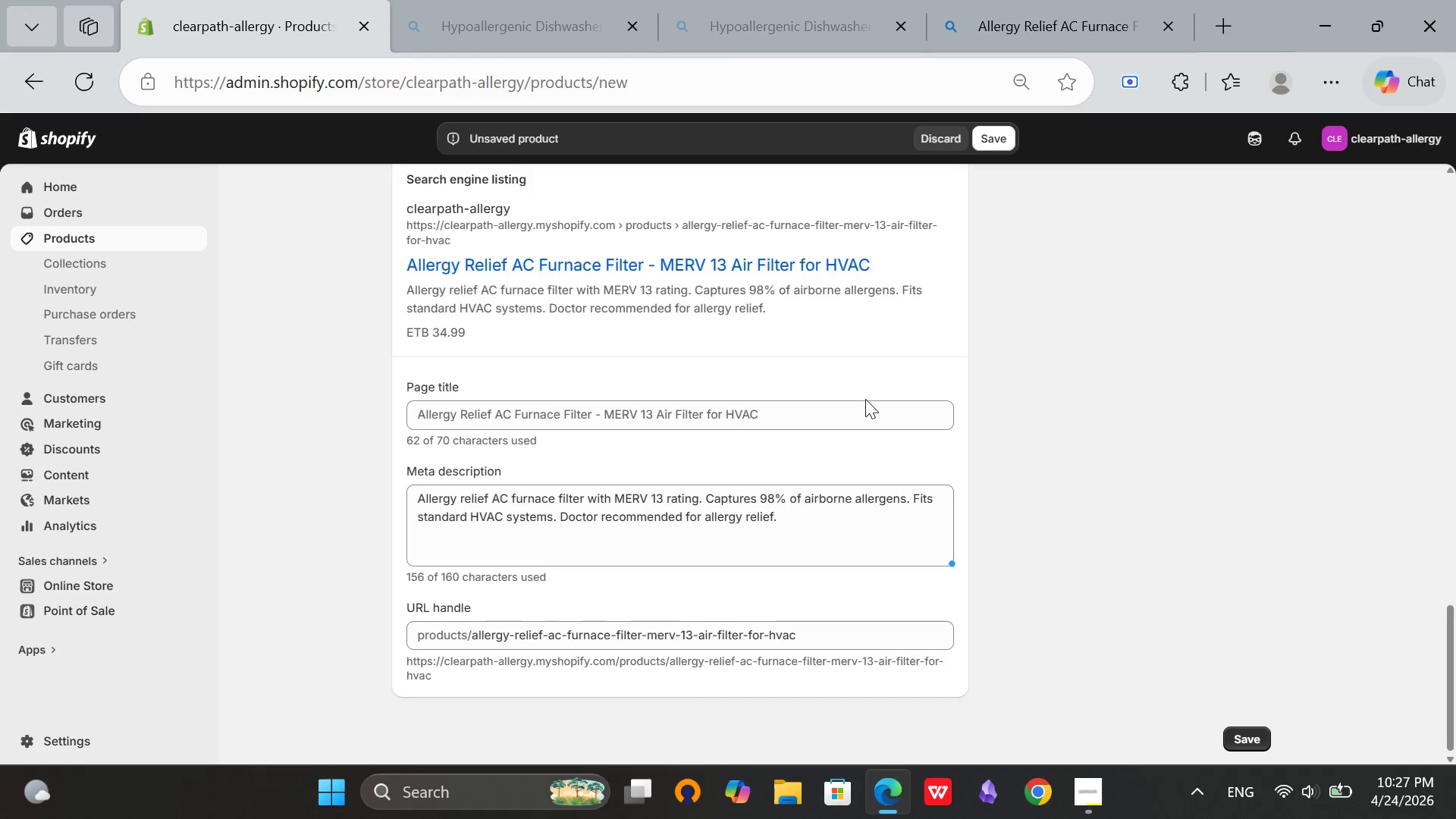 
scroll: coordinate [921, 378], scroll_direction: up, amount: 18.0
 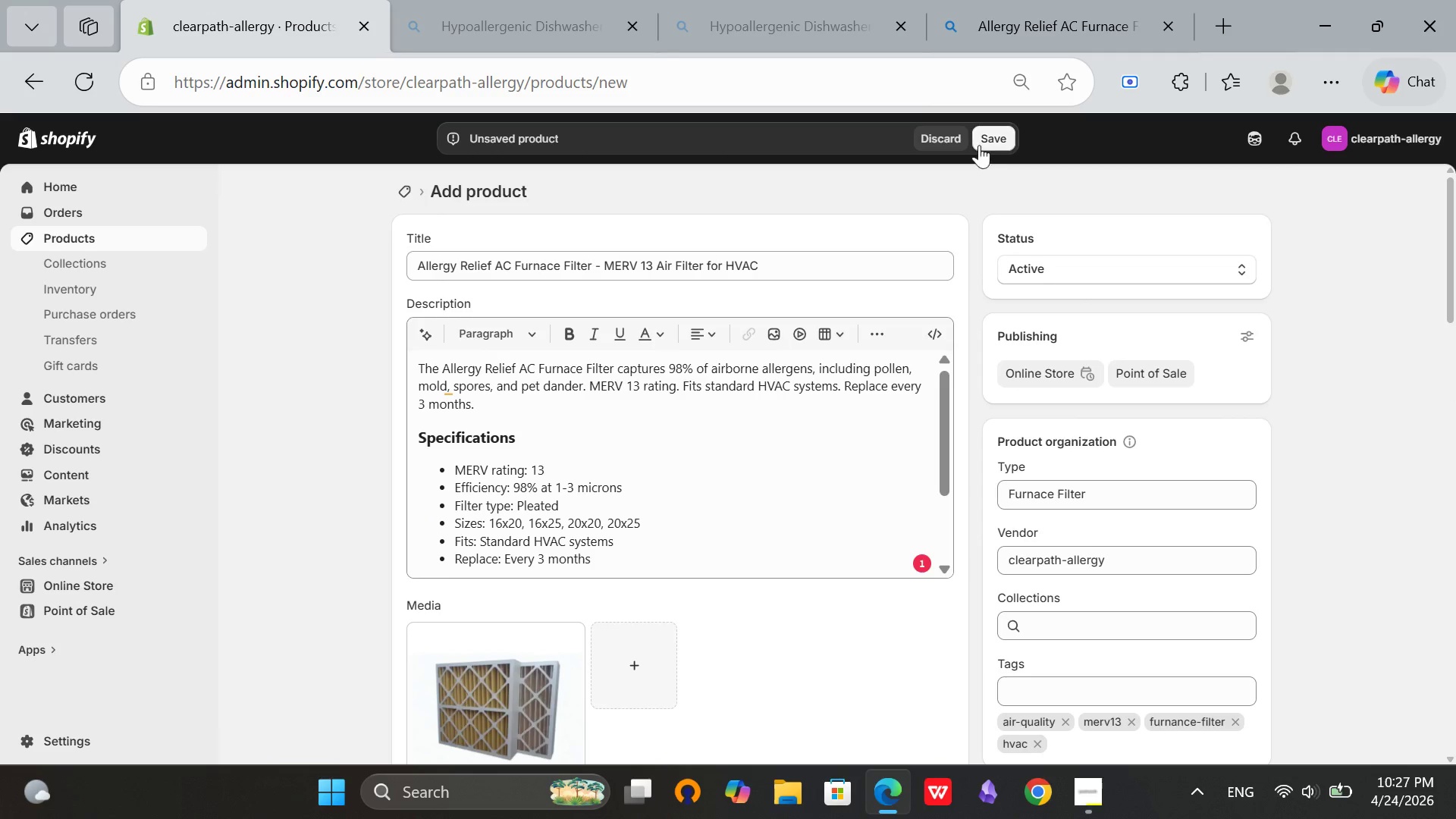 
left_click([977, 143])
 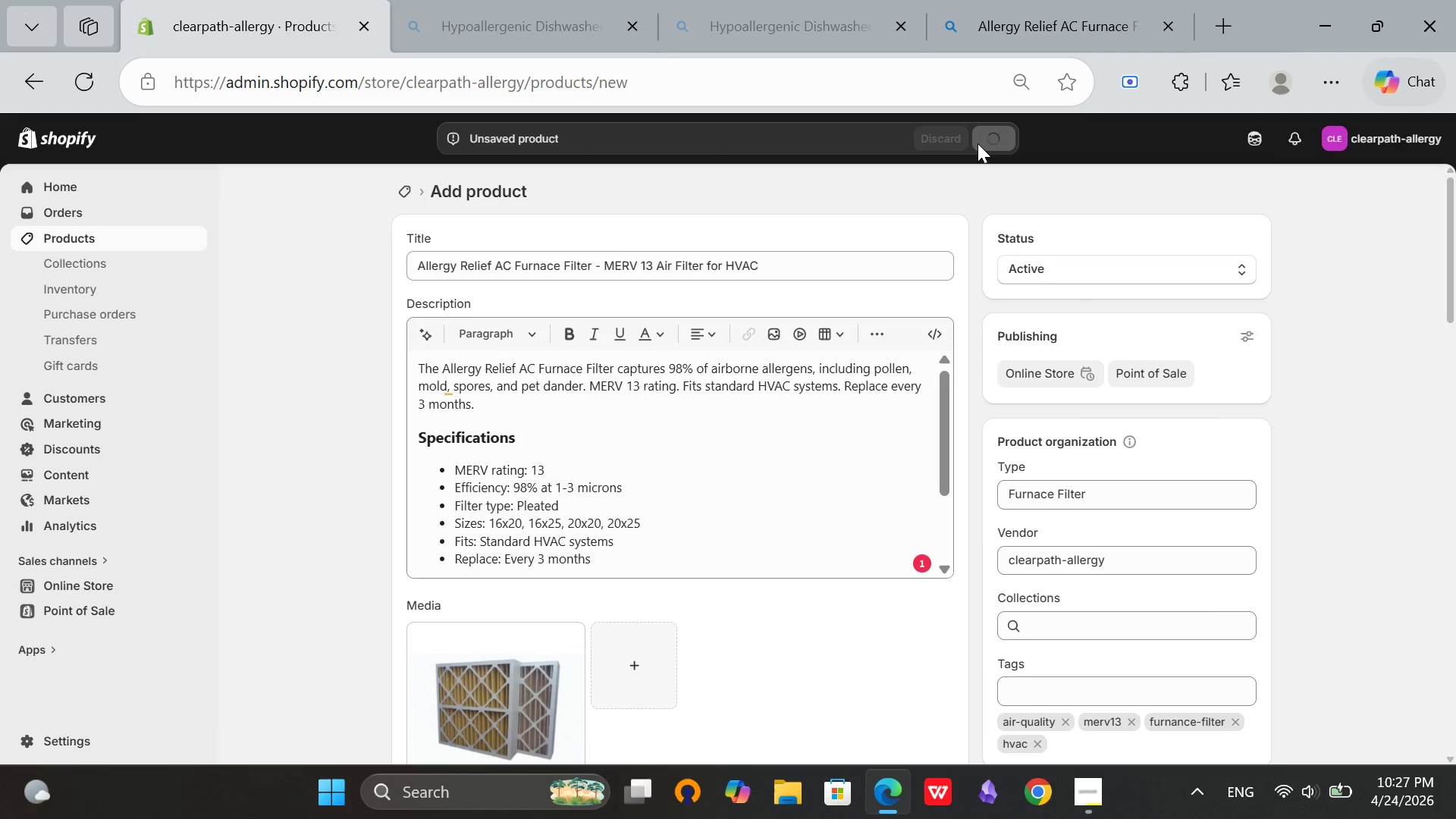 
scroll: coordinate [724, 317], scroll_direction: down, amount: 9.0
 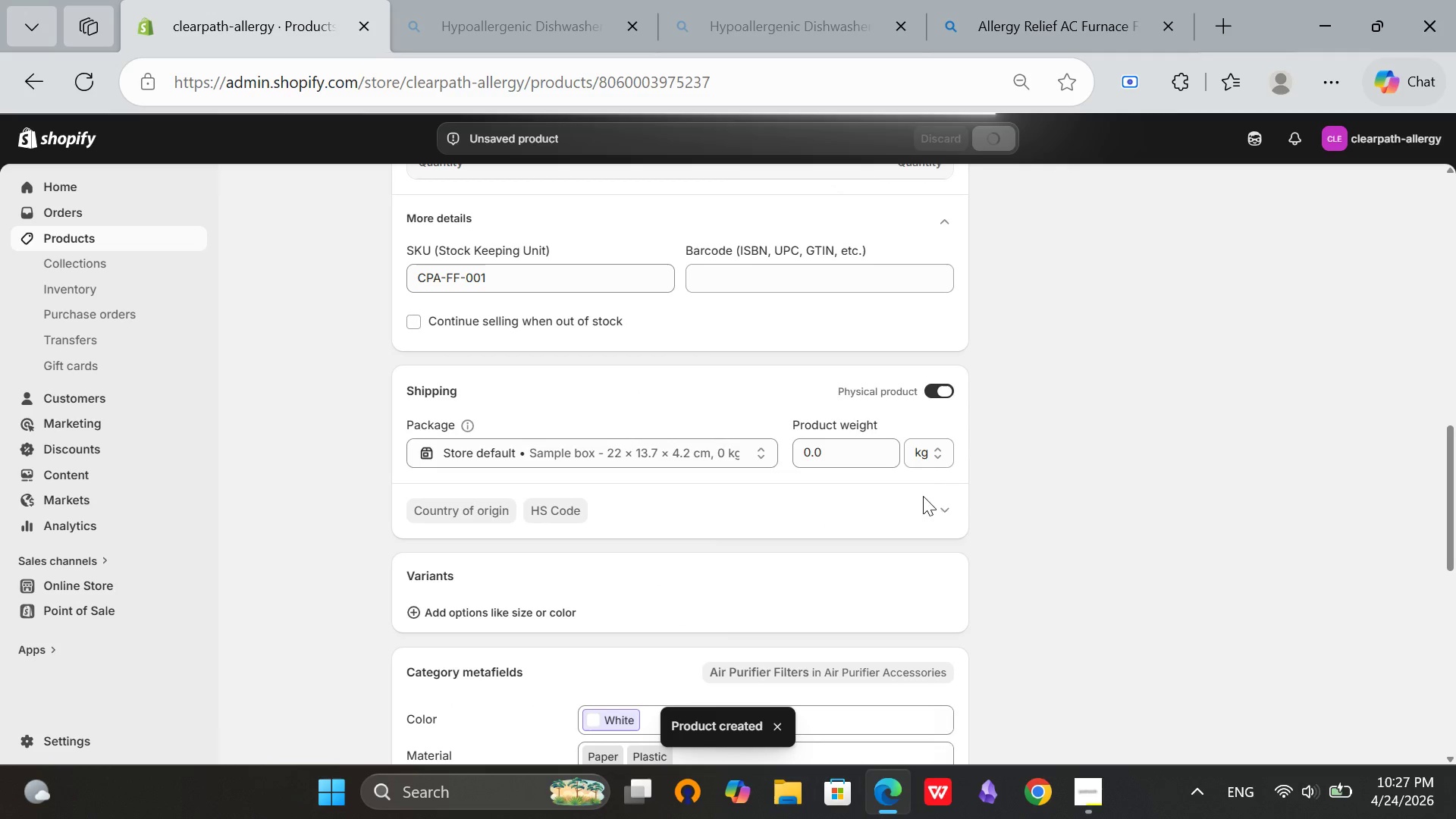 
left_click([923, 452])
 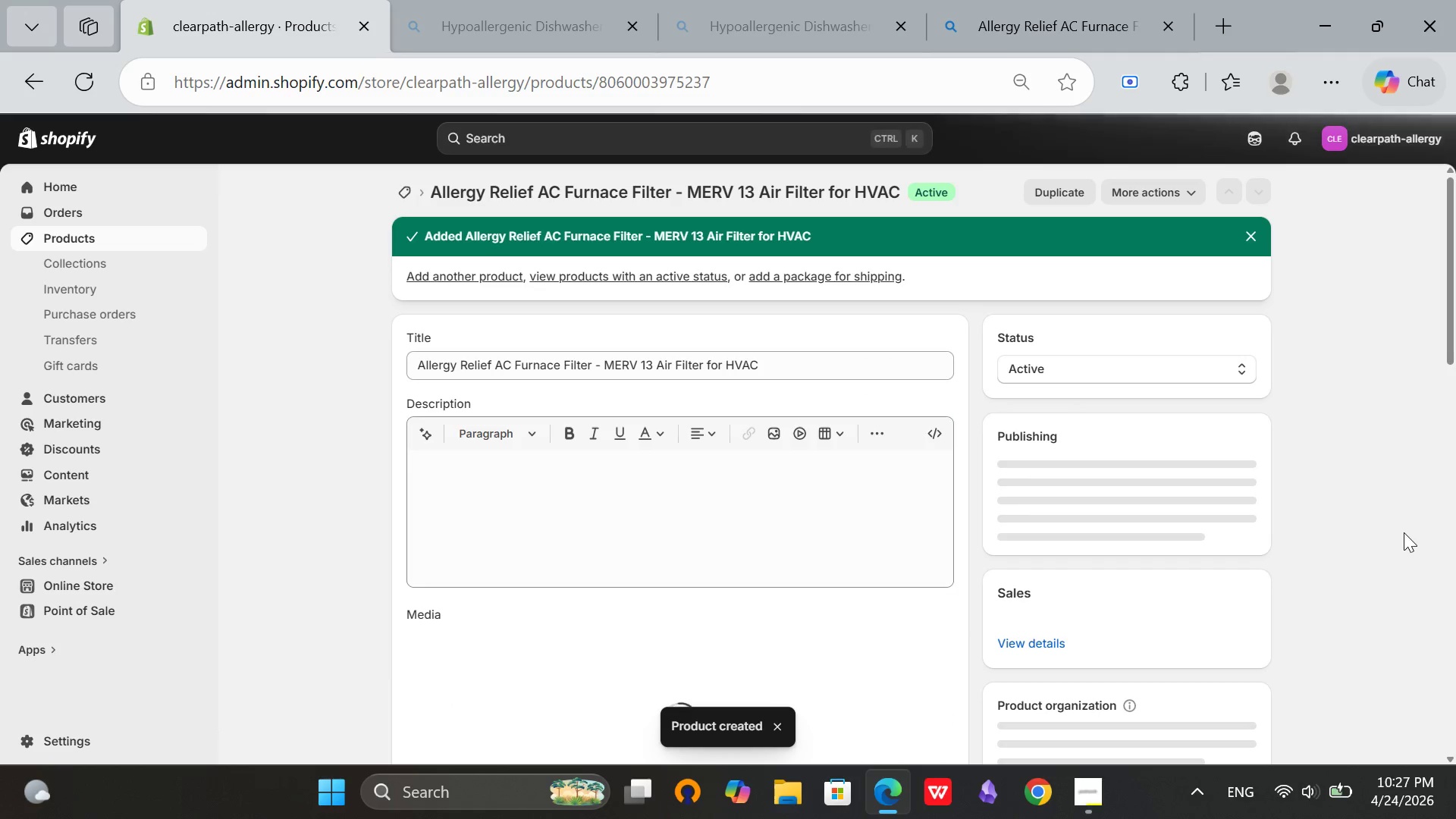 
left_click([1408, 518])
 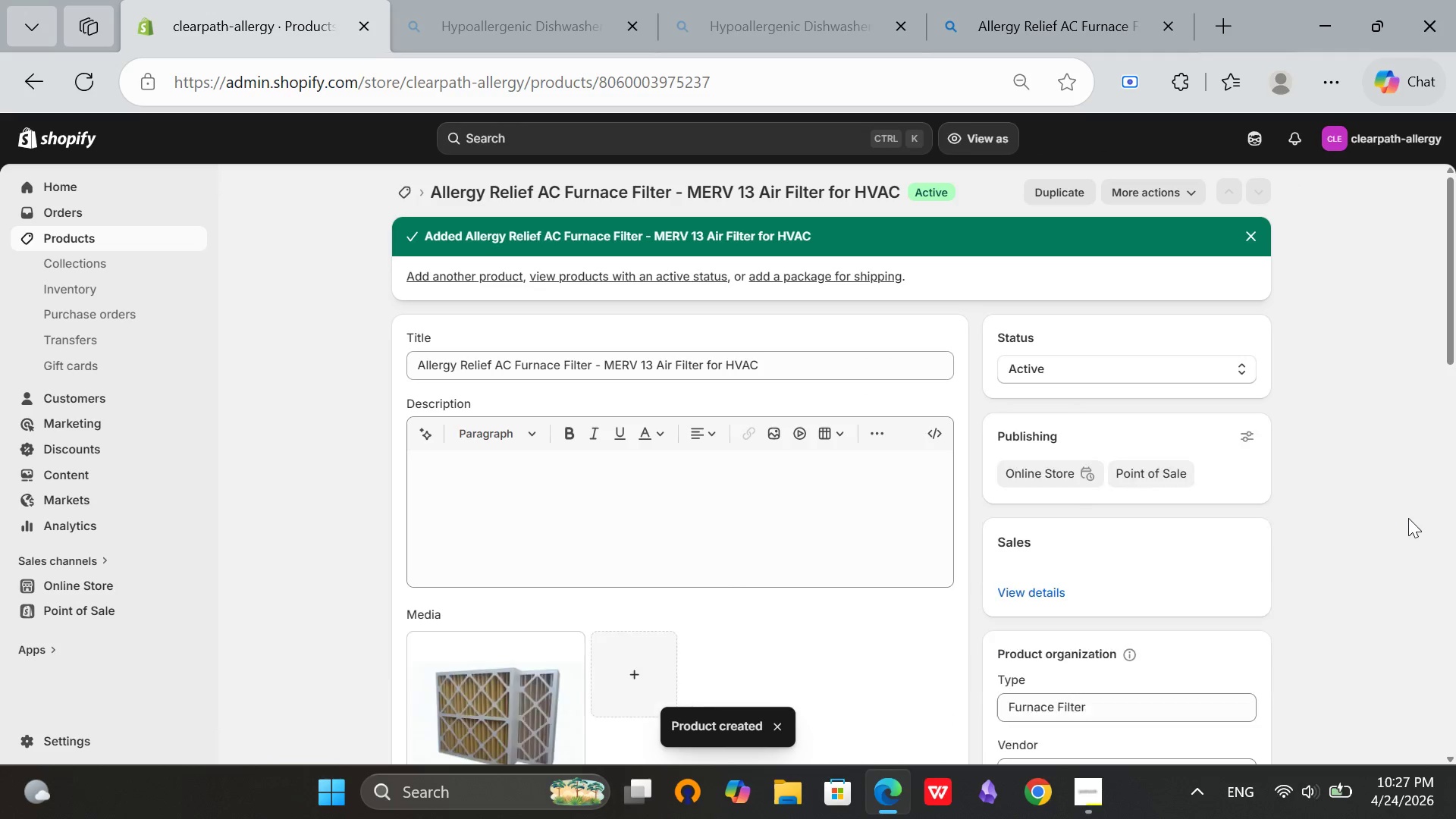 
scroll: coordinate [1408, 518], scroll_direction: down, amount: 8.0
 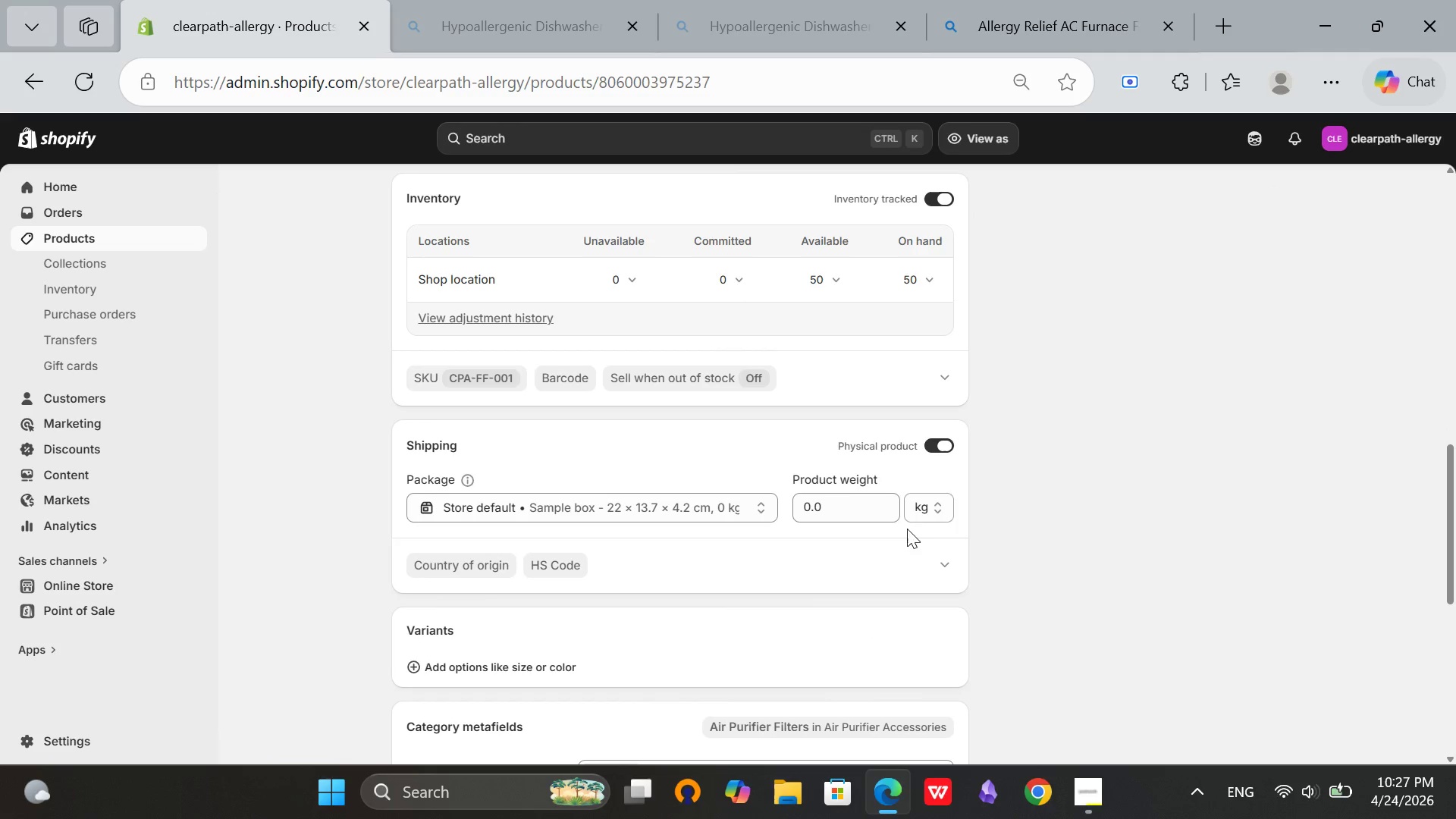 
left_click([921, 513])
 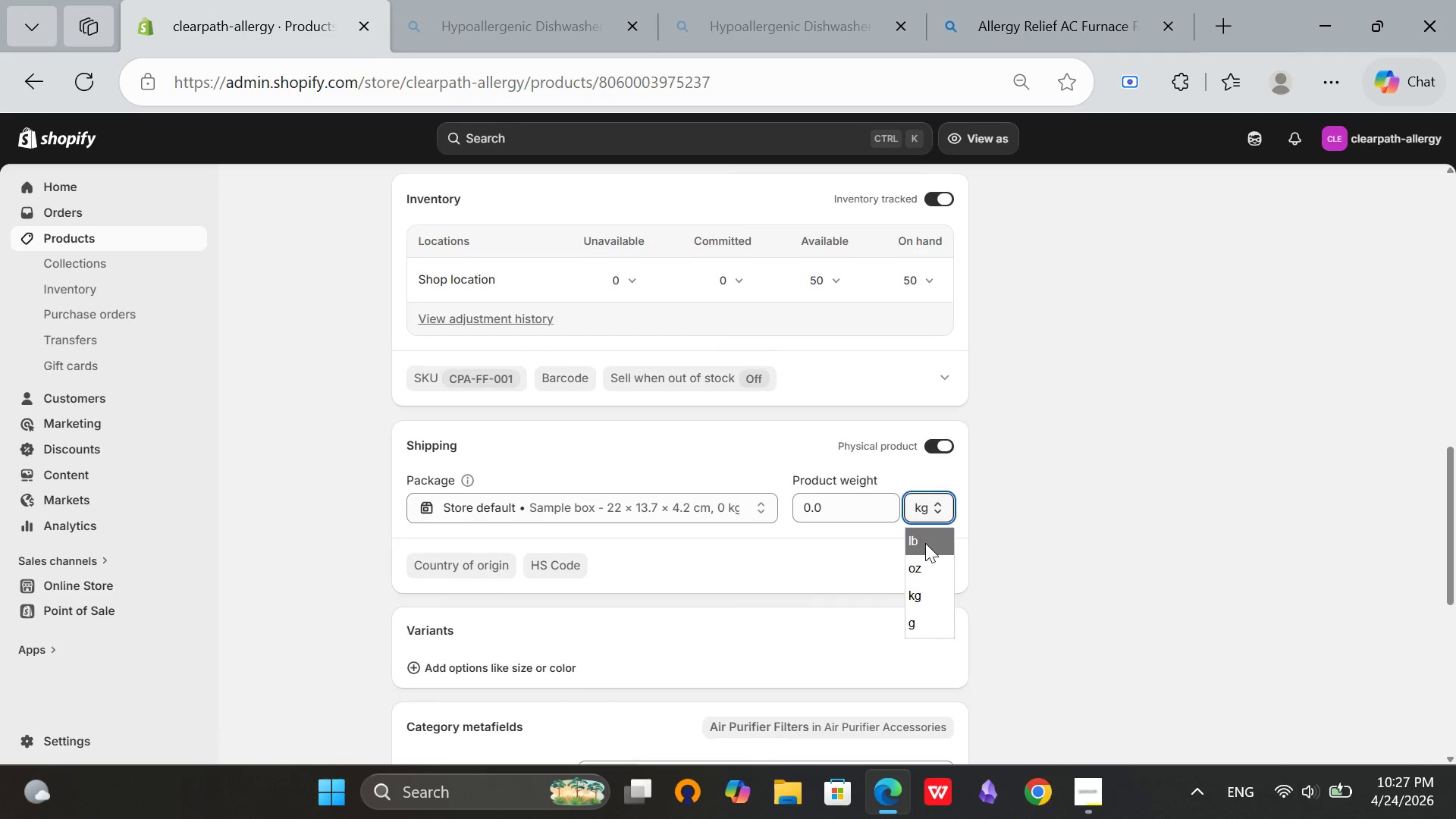 
left_click([925, 543])
 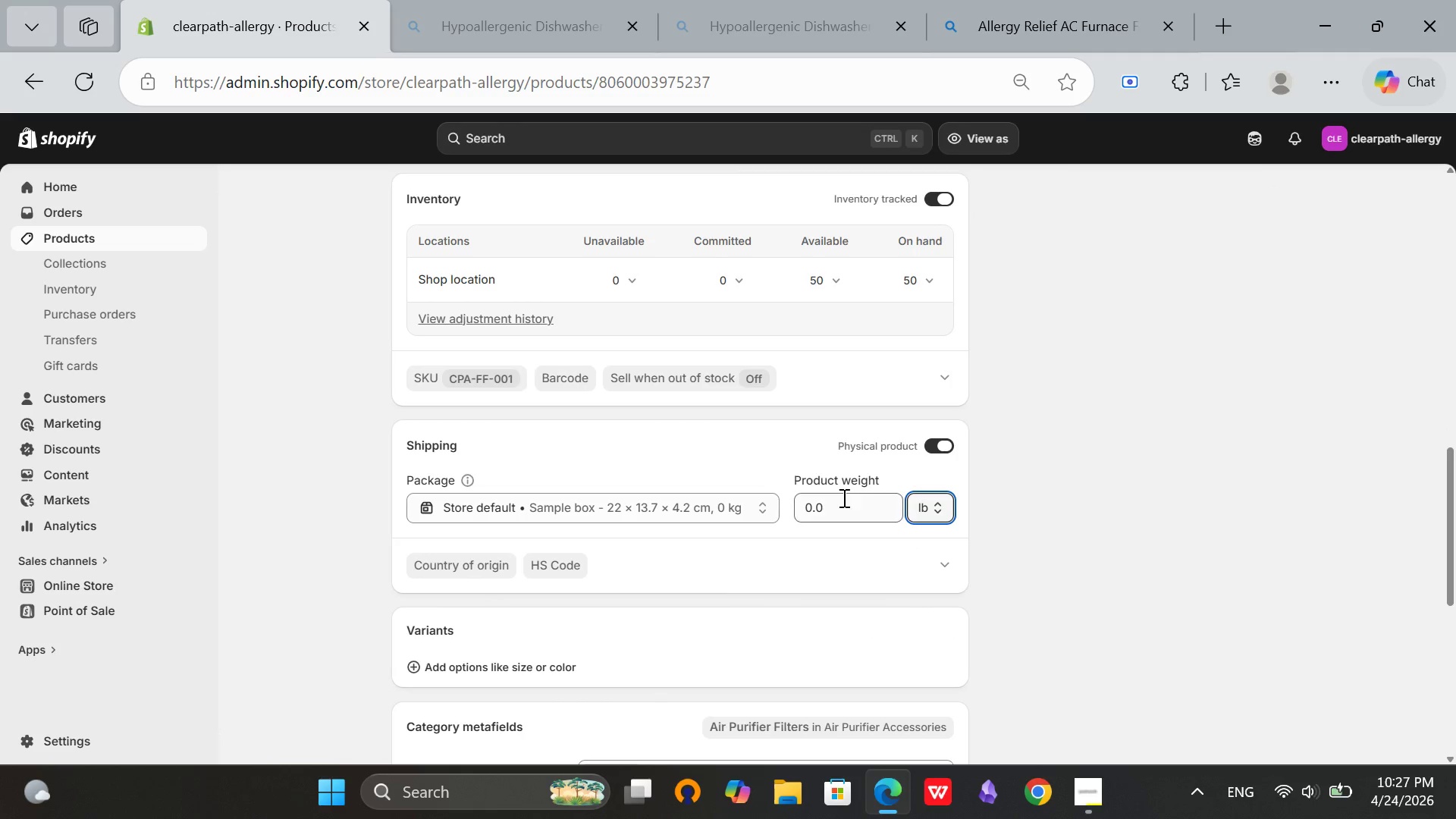 
left_click([843, 497])
 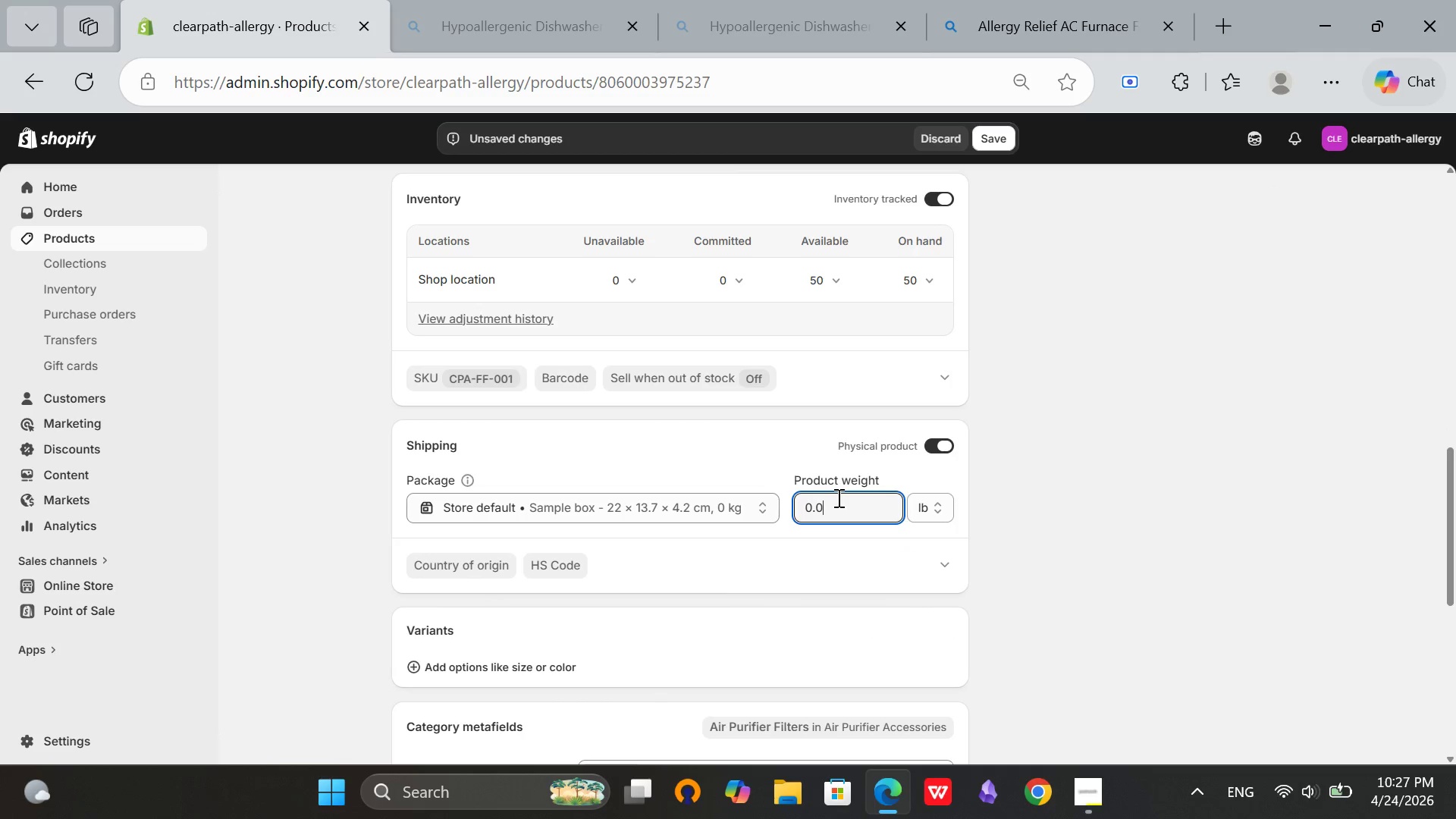 
key(Backspace)
 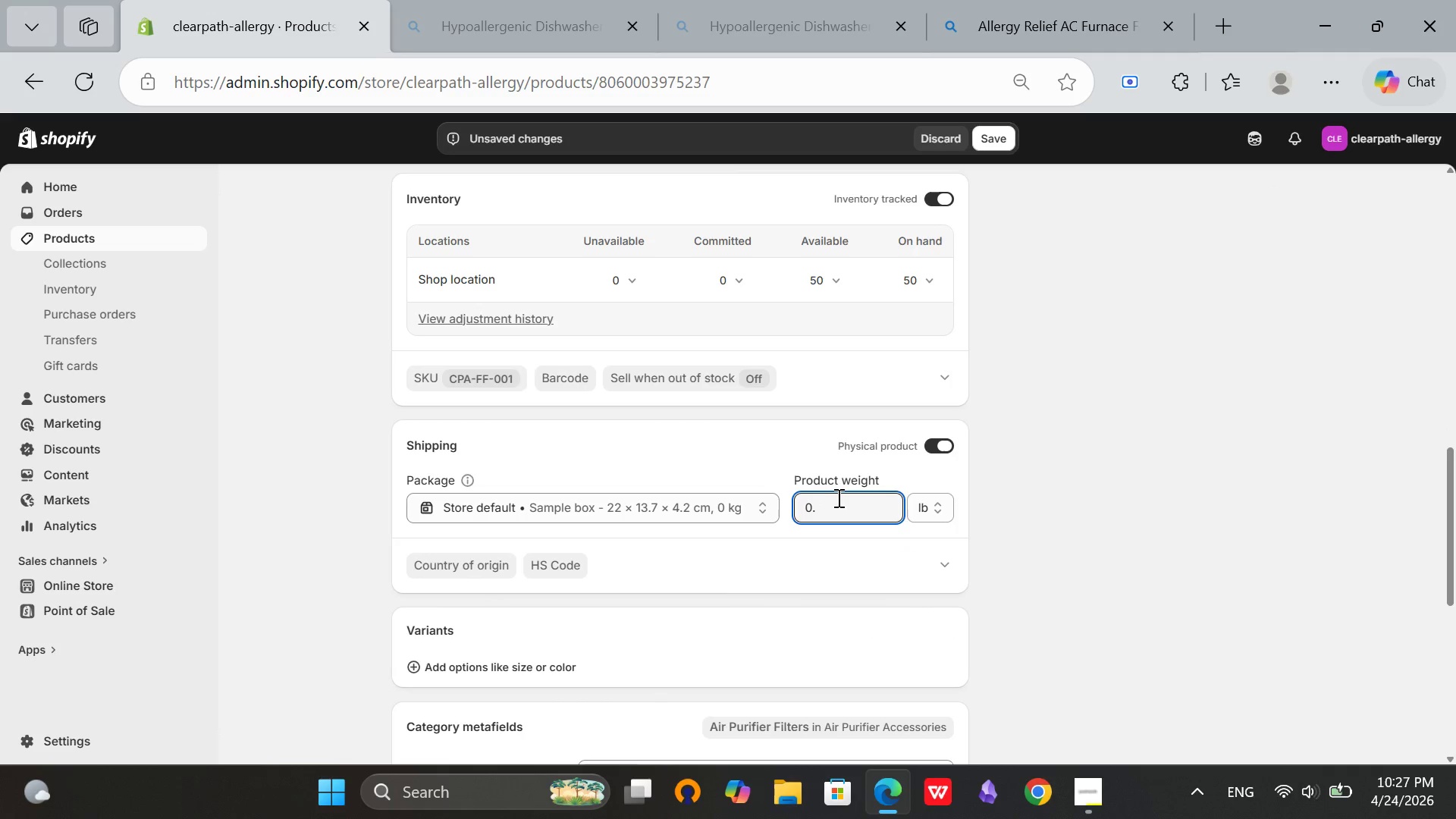 
key(Backspace)
 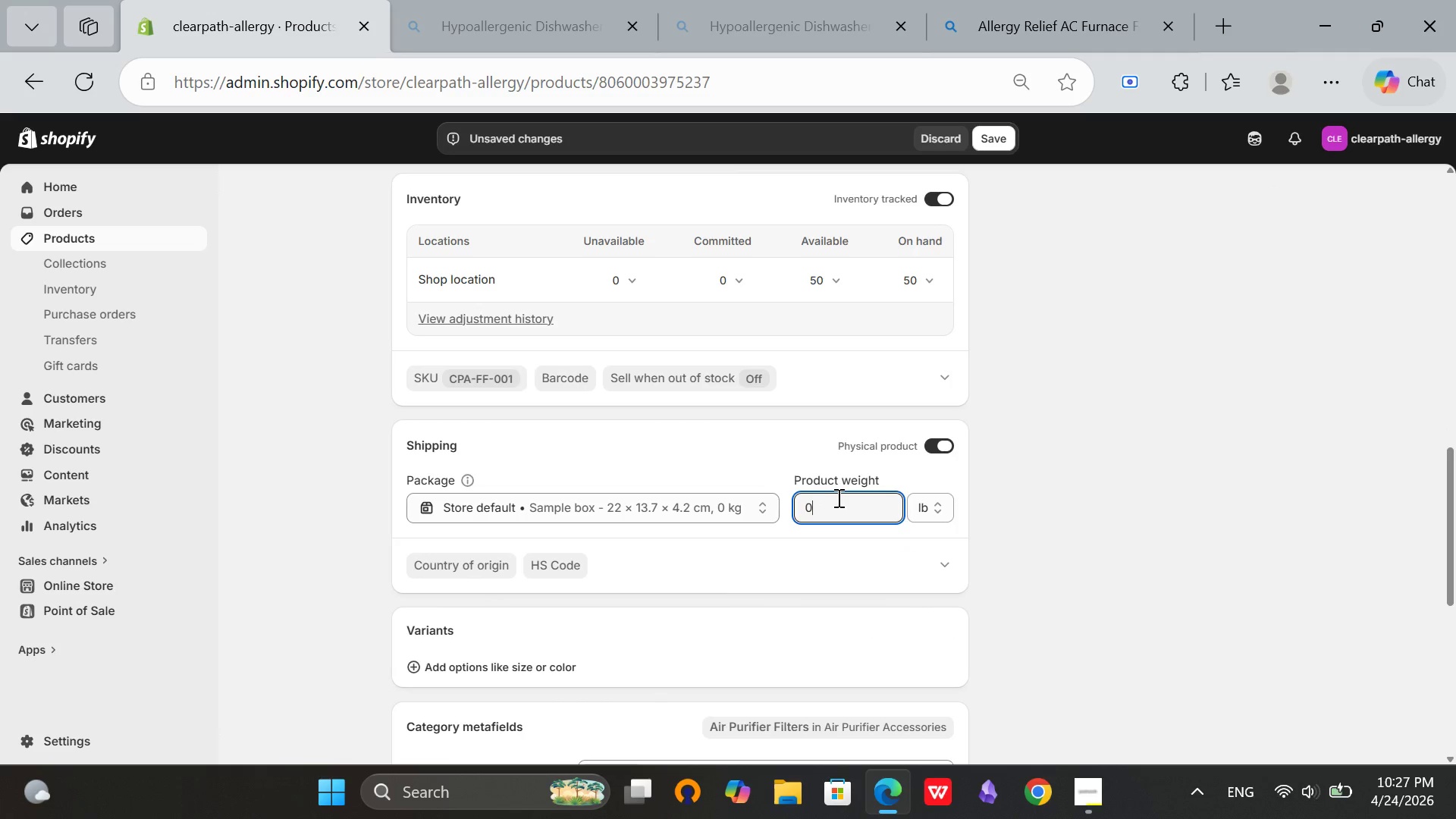 
key(Backspace)
 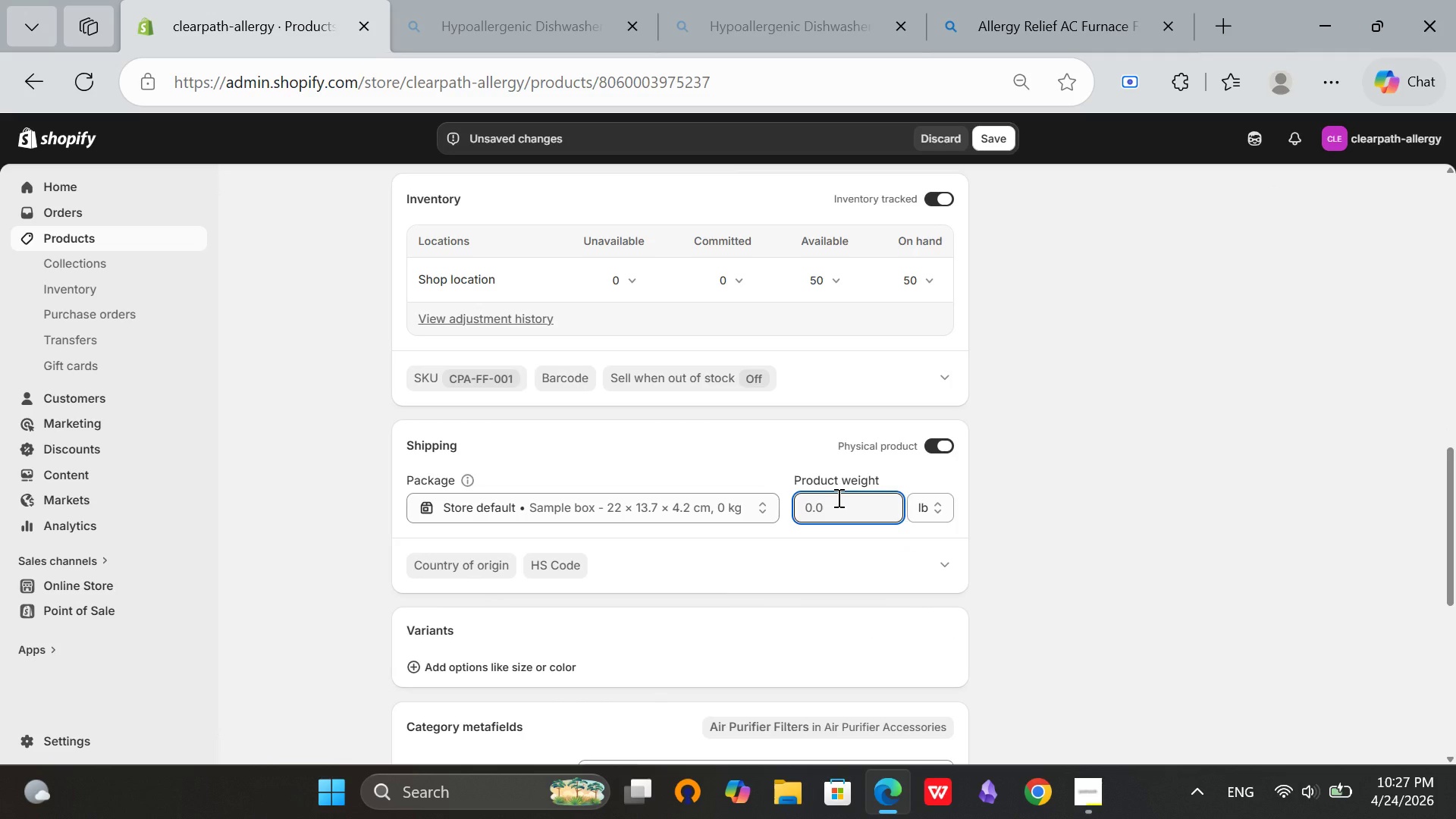 
key(1)
 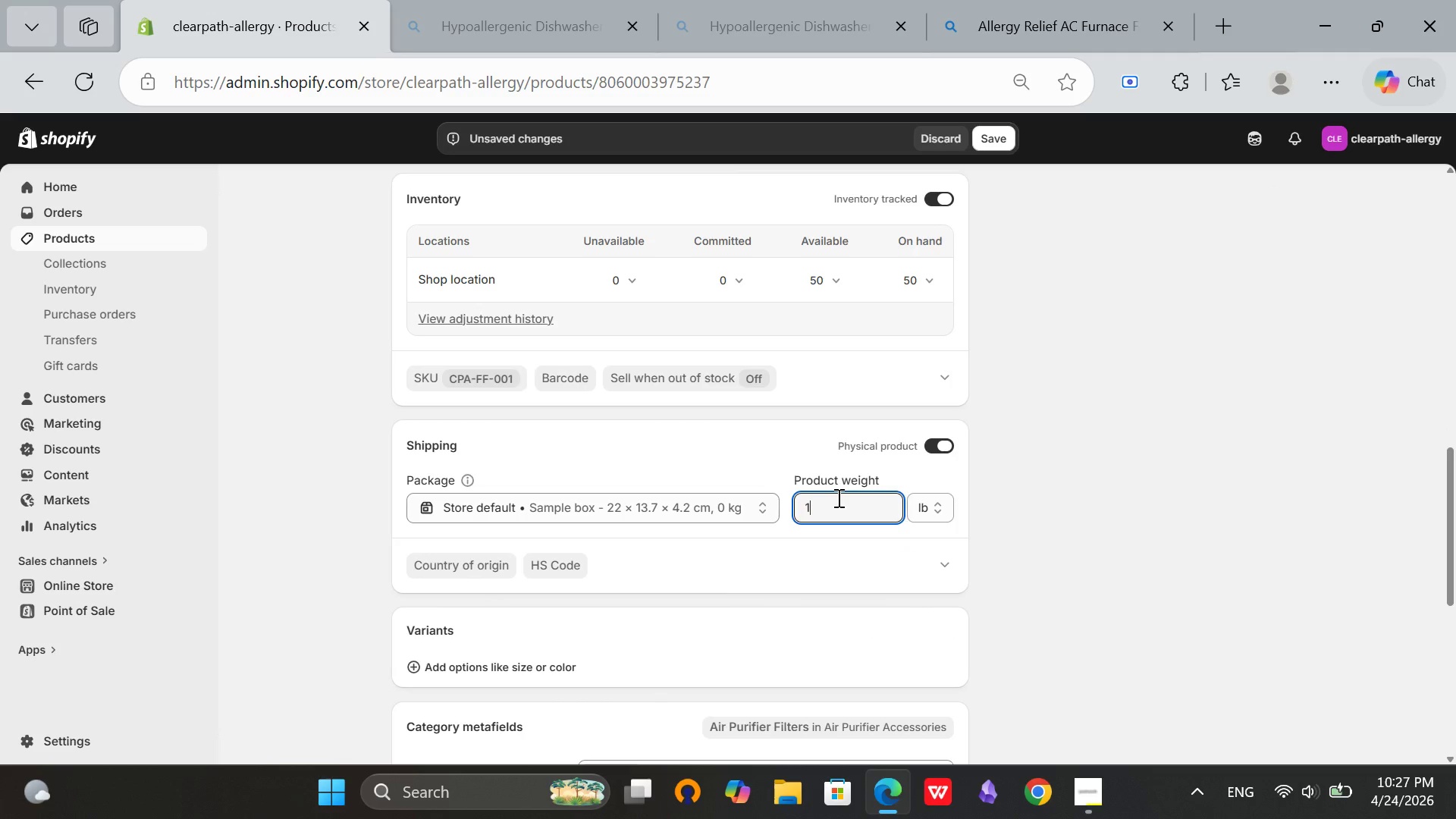 
key(Period)
 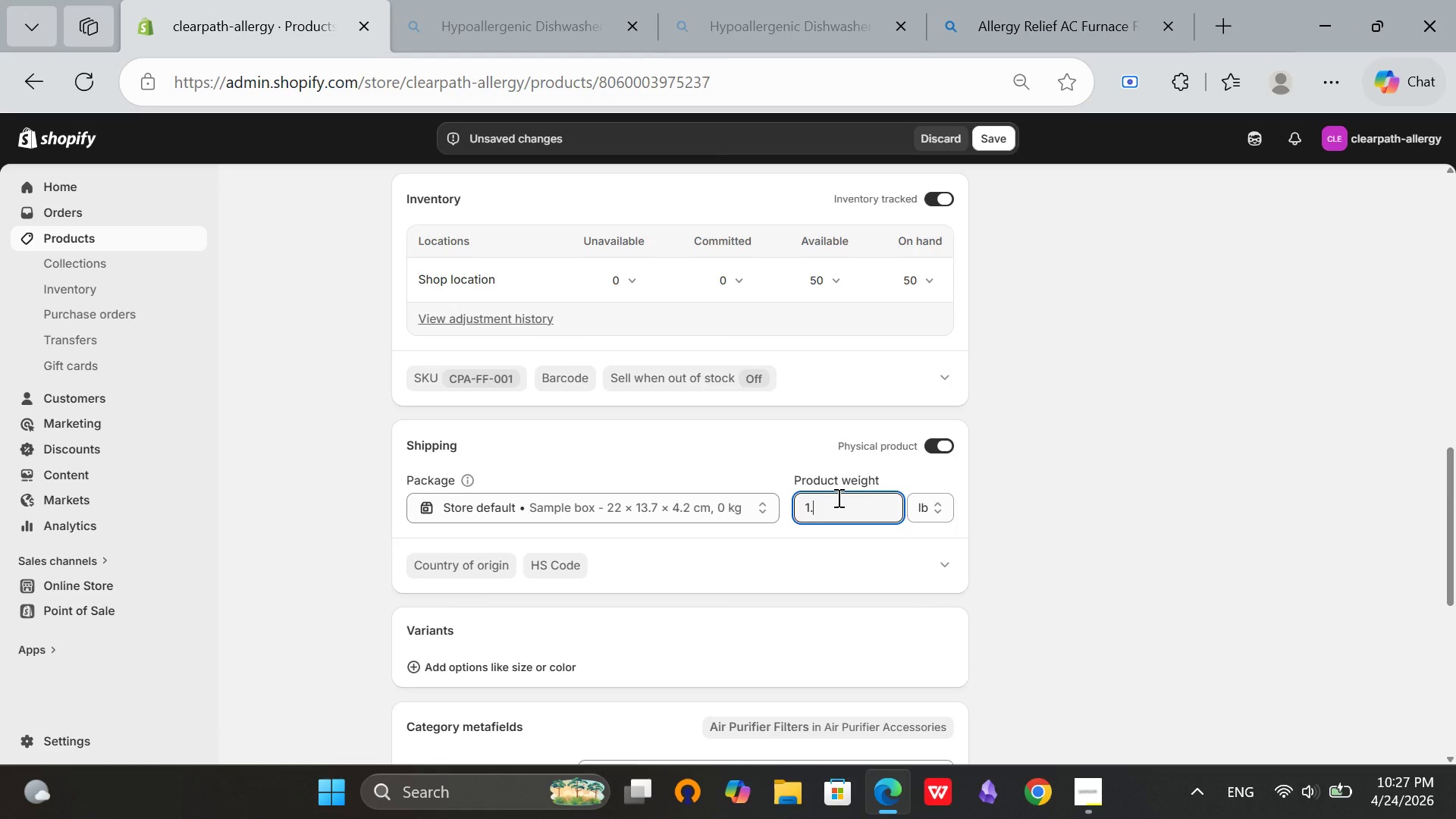 
key(5)
 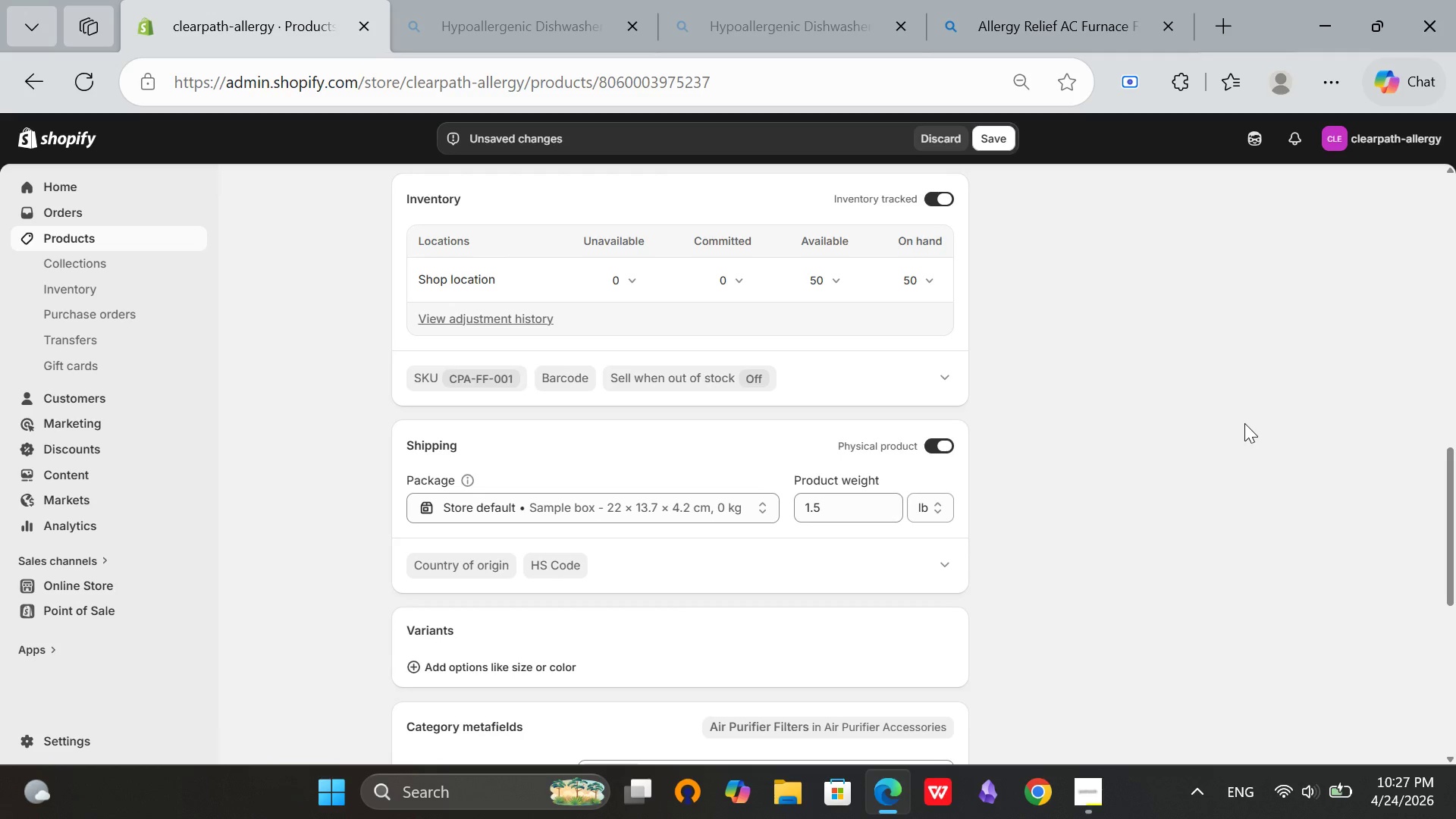 
scroll: coordinate [1240, 430], scroll_direction: up, amount: 11.0
 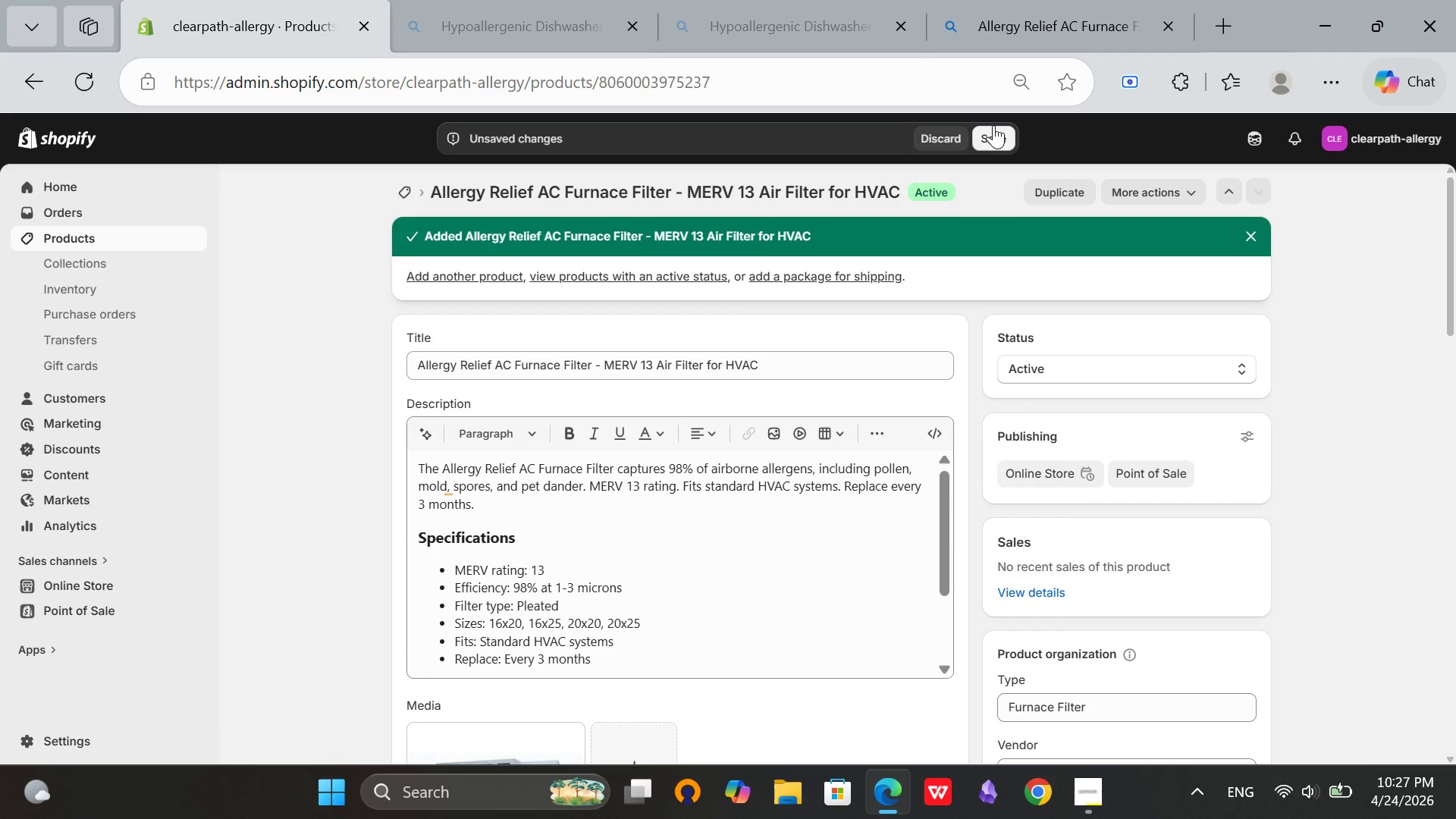 
left_click([993, 135])
 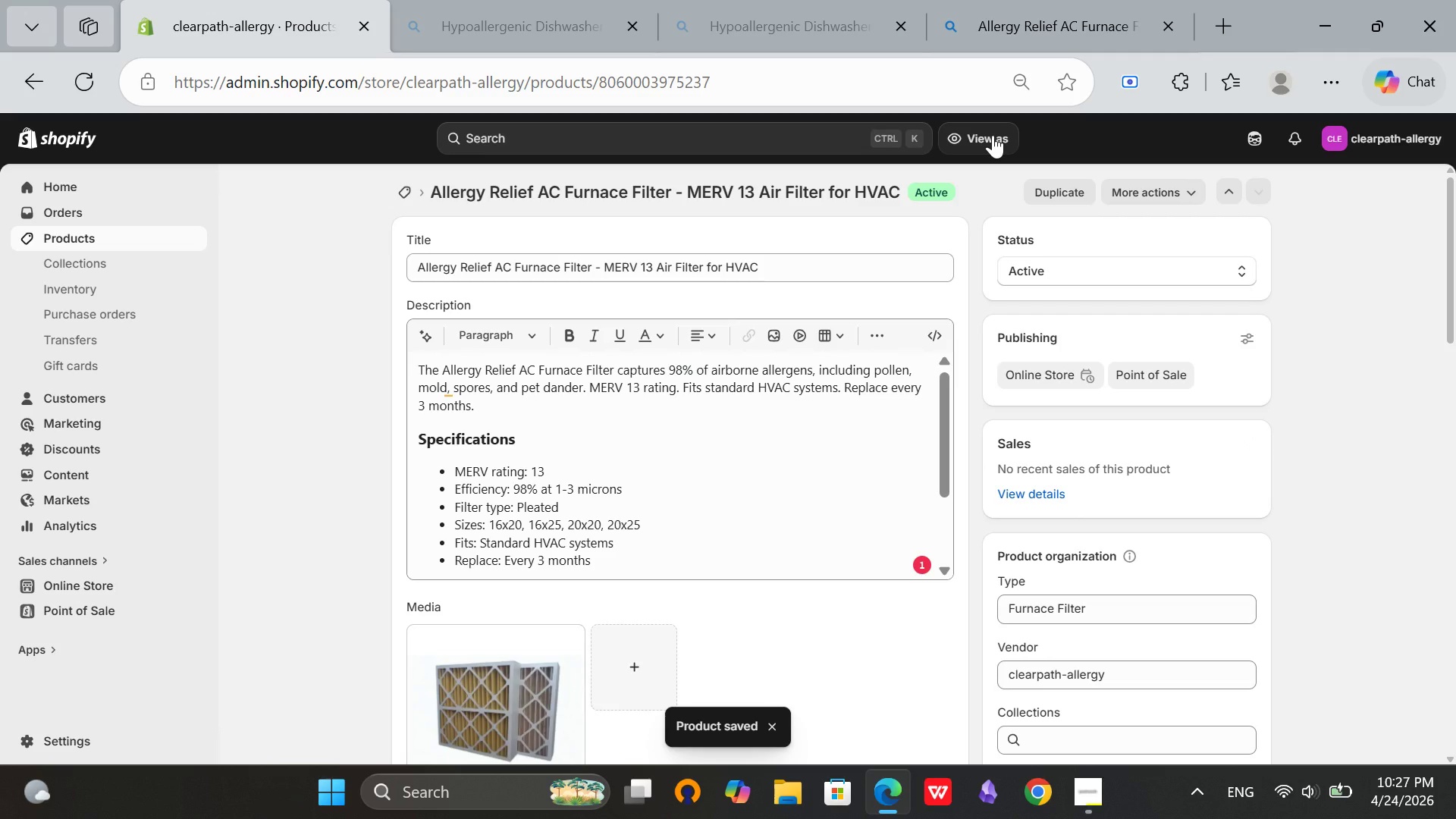 
wait(12.11)
 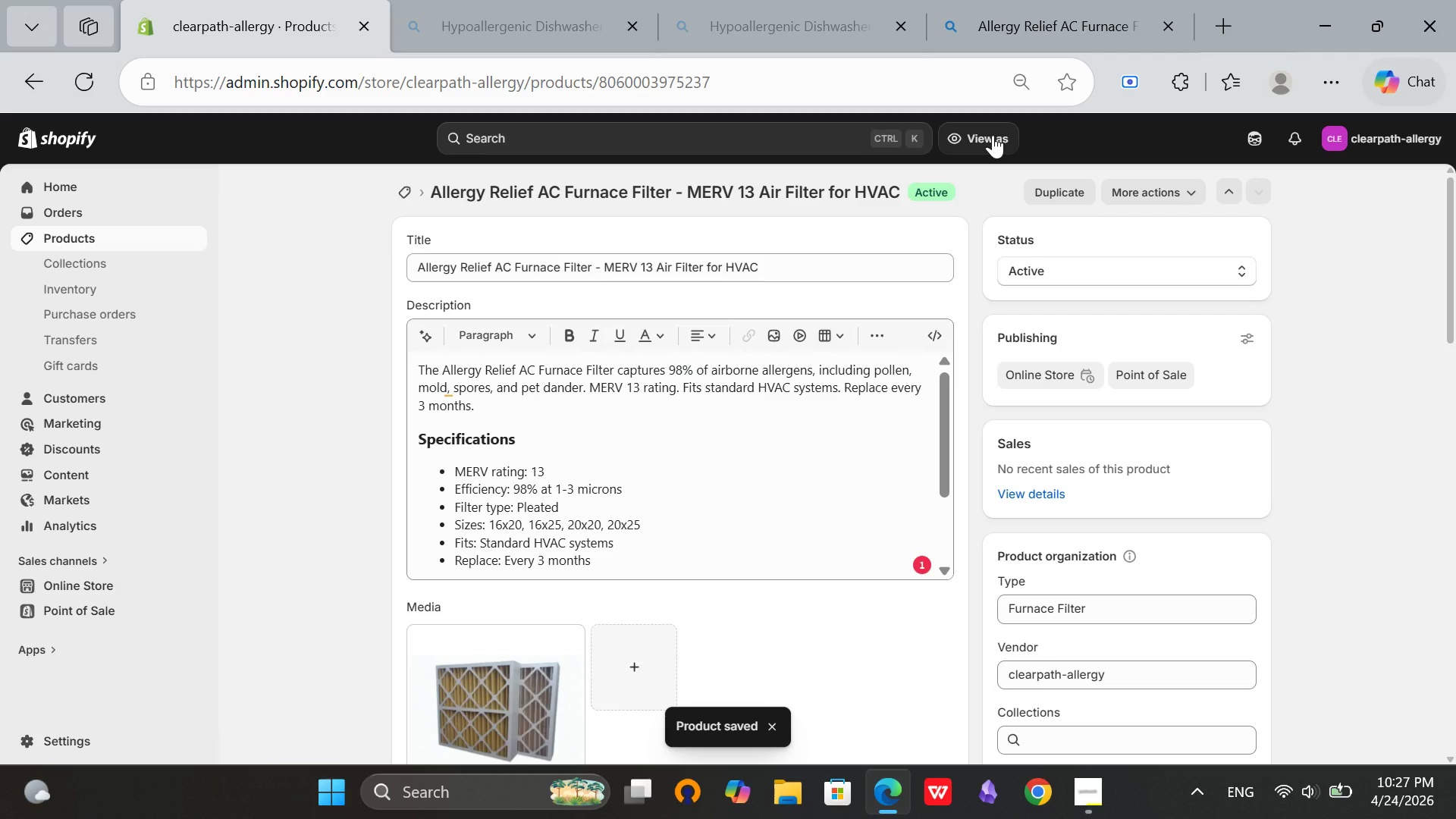 
left_click([401, 190])
 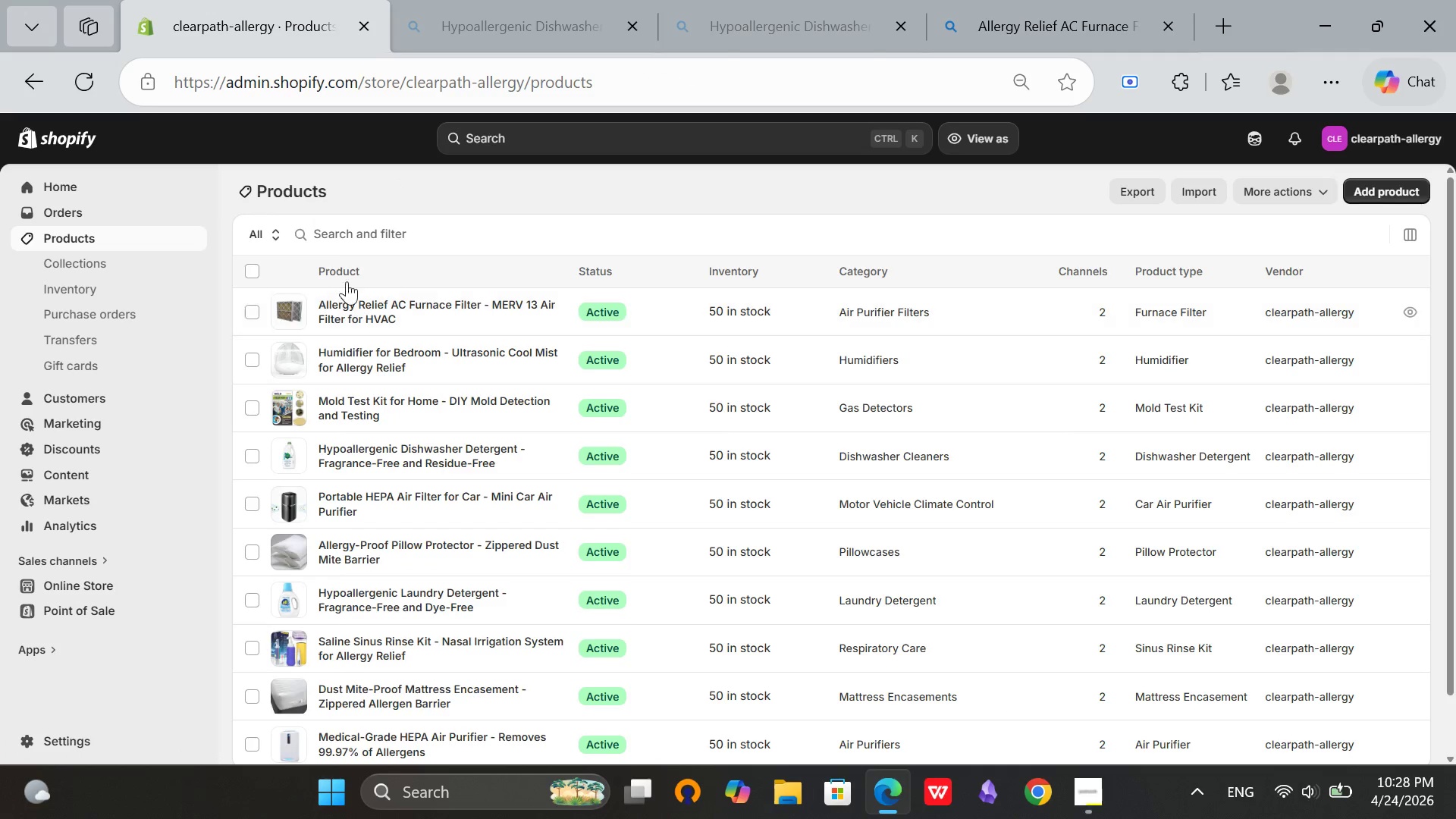 
scroll: coordinate [795, 359], scroll_direction: down, amount: 1.0
 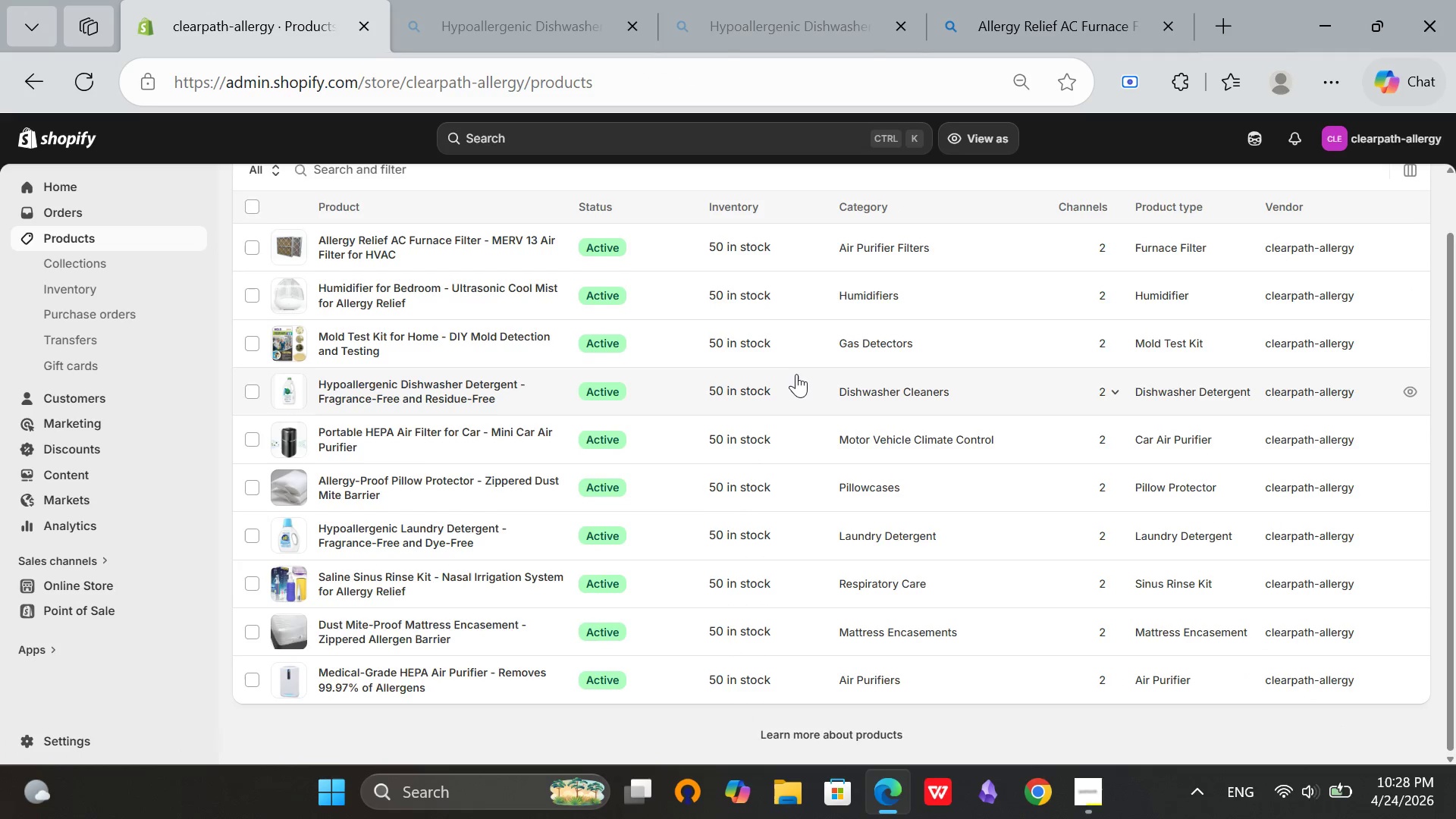 
scroll: coordinate [796, 374], scroll_direction: up, amount: 3.0
 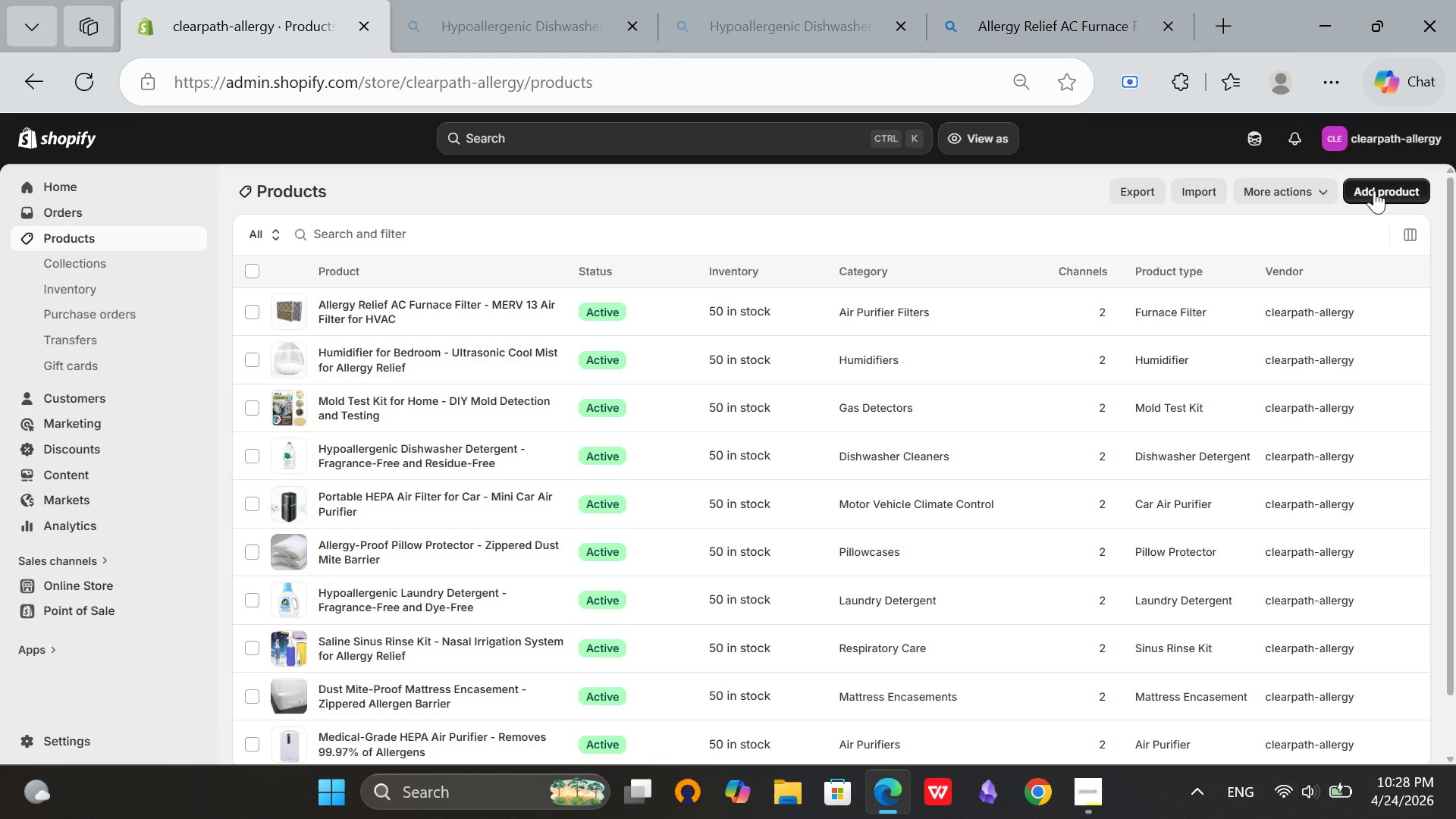 
left_click([1382, 190])